 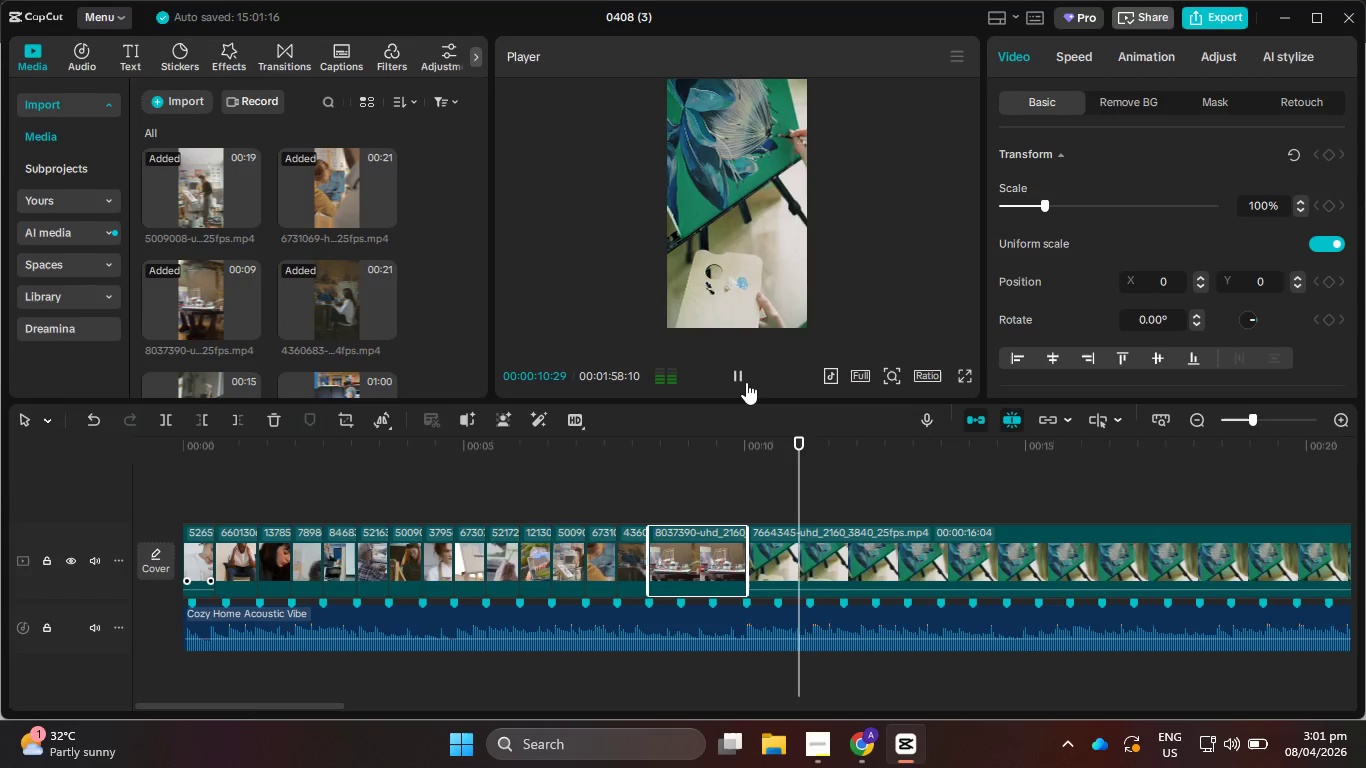 
left_click([746, 382])
 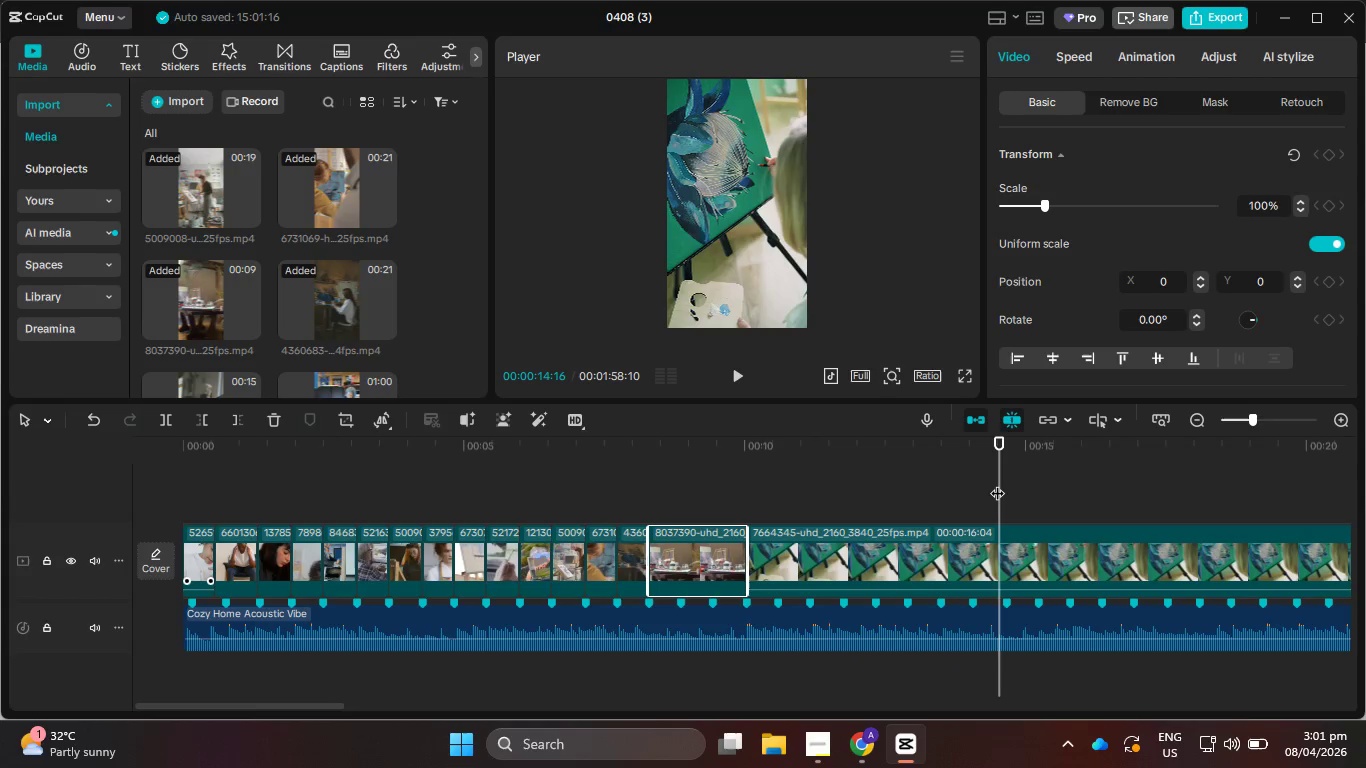 
left_click_drag(start_coordinate=[1000, 482], to_coordinate=[1036, 481])
 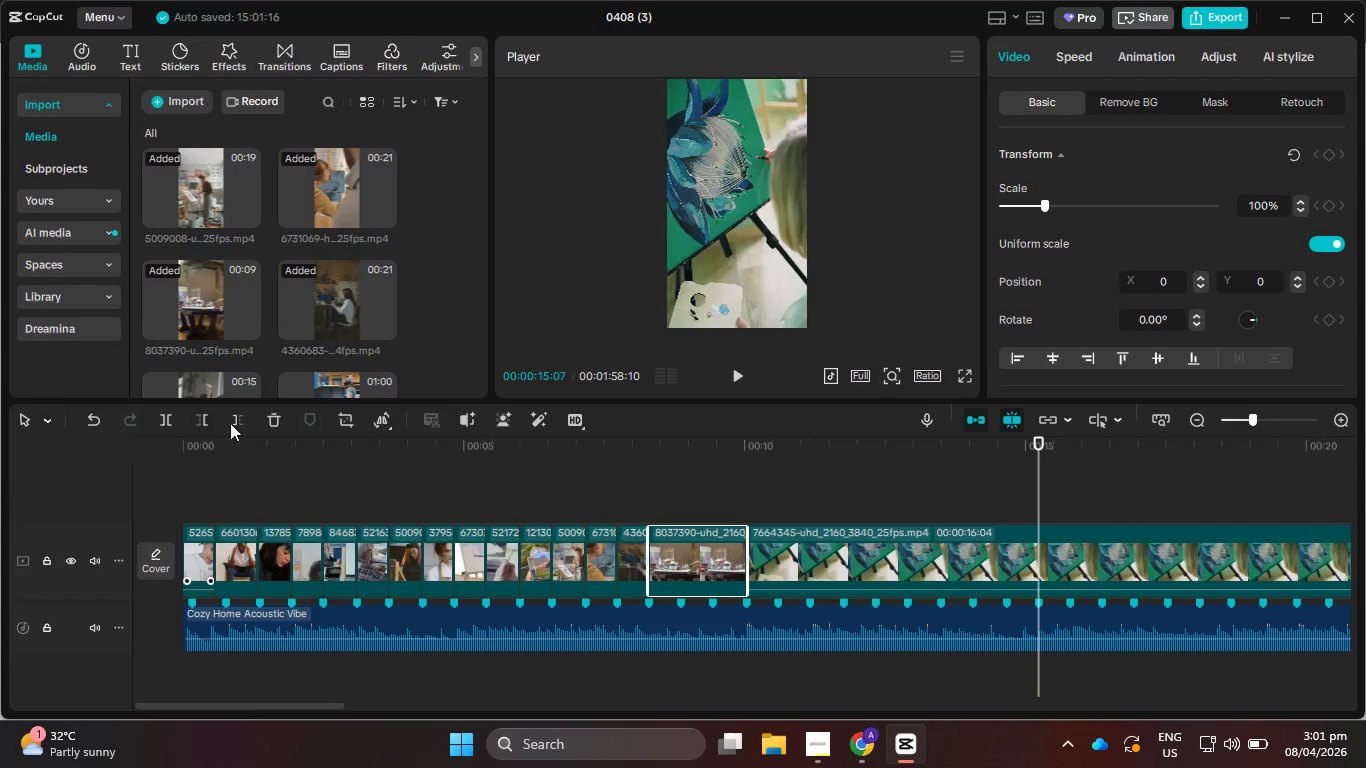 
left_click([240, 421])
 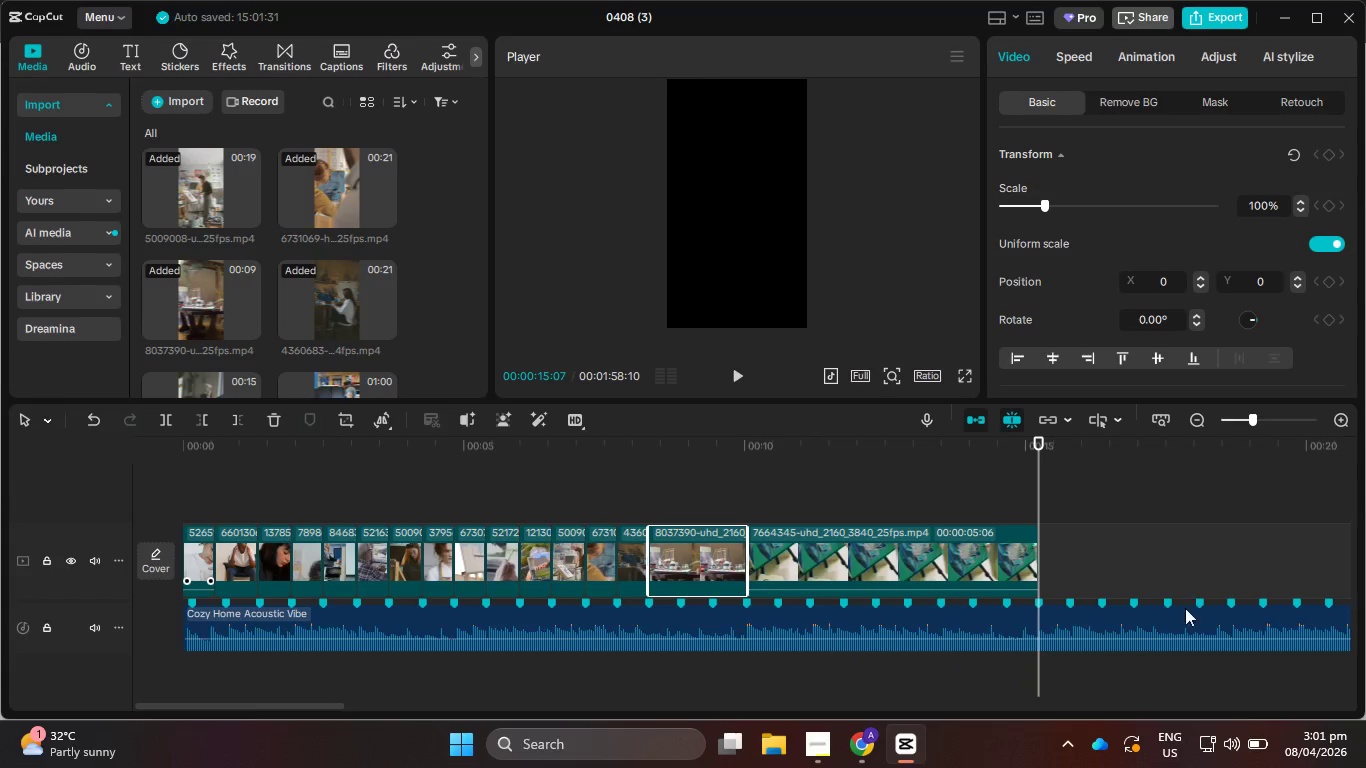 
left_click([1150, 638])
 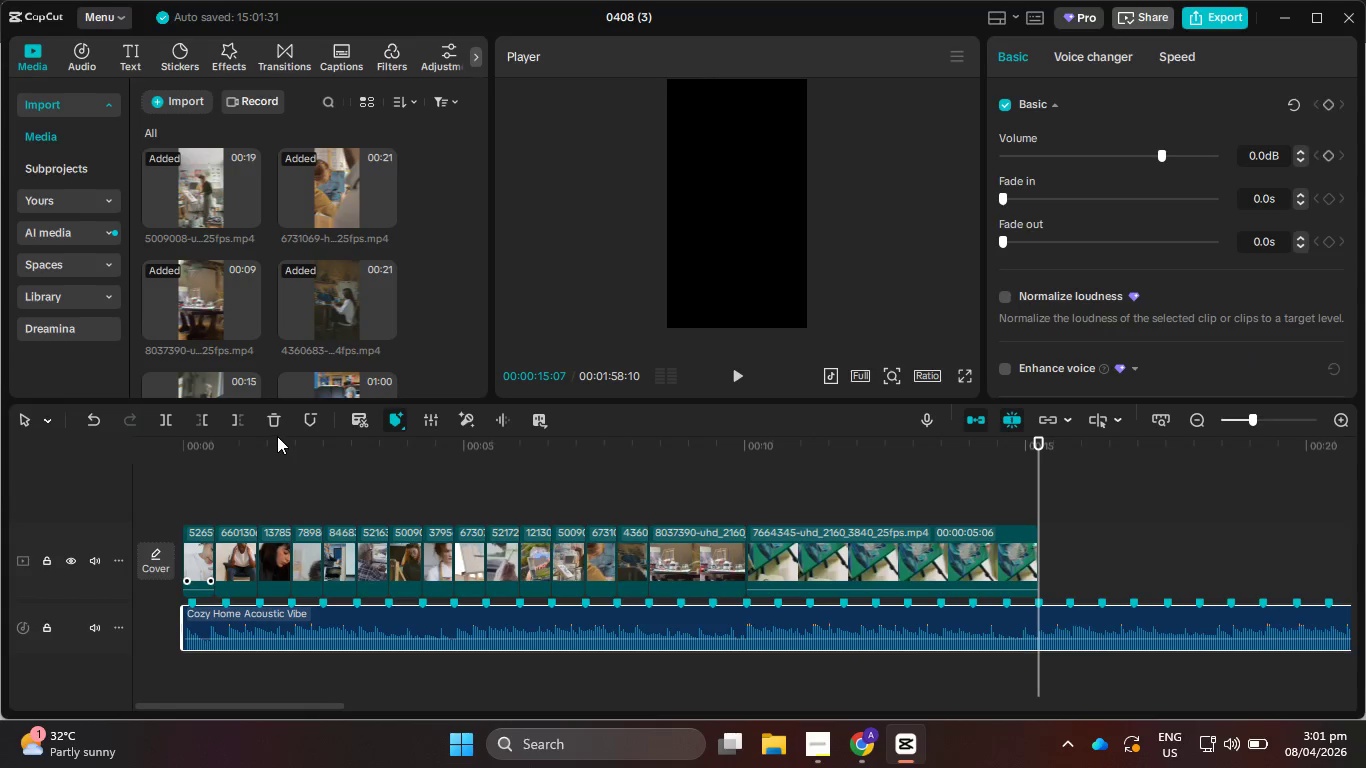 
left_click([230, 415])
 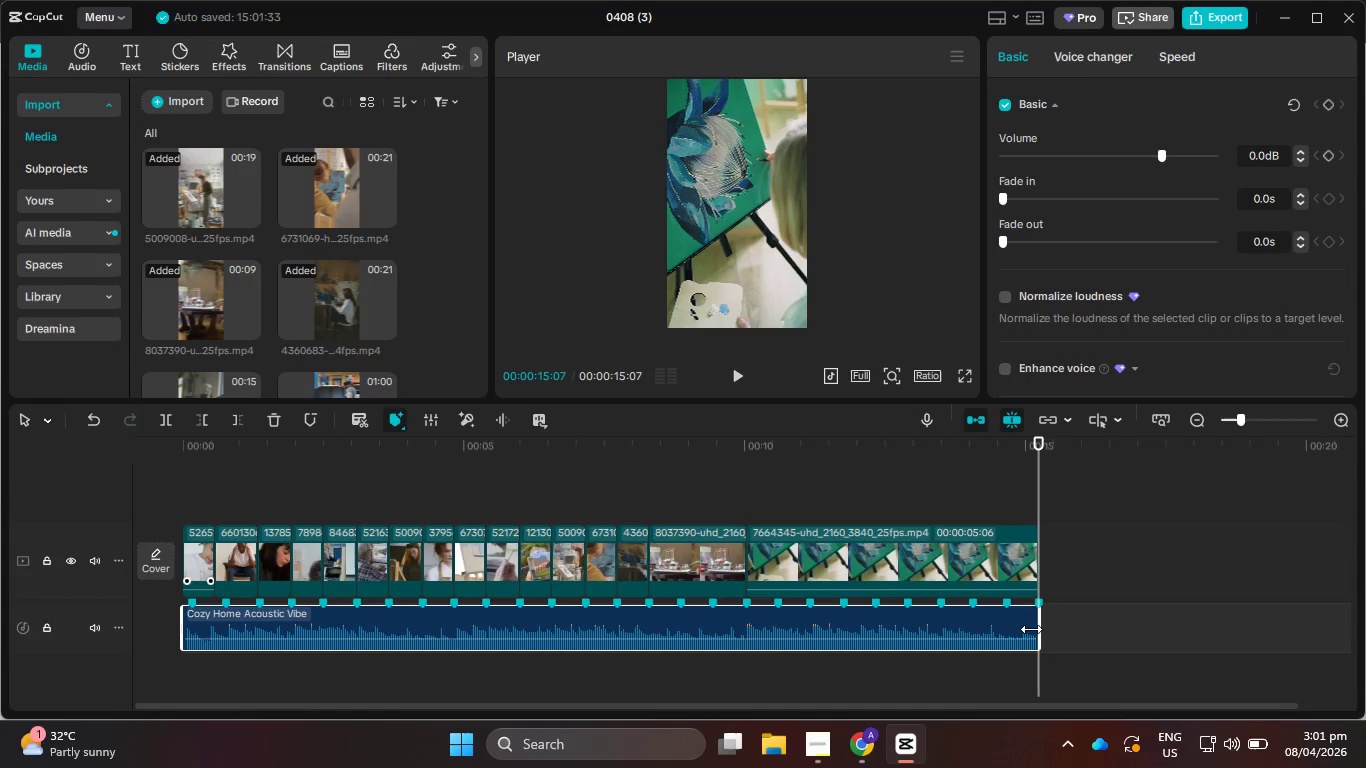 
left_click_drag(start_coordinate=[1030, 629], to_coordinate=[981, 627])
 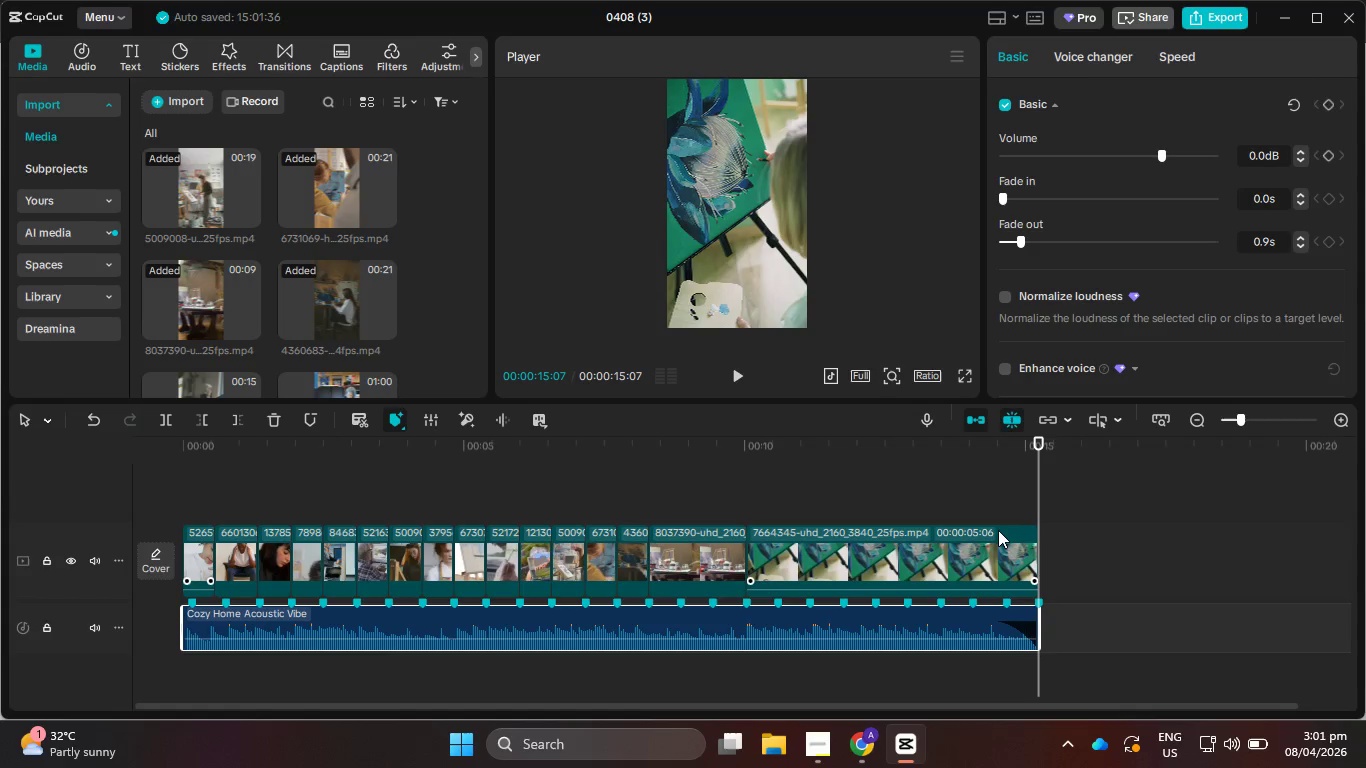 
left_click([998, 530])
 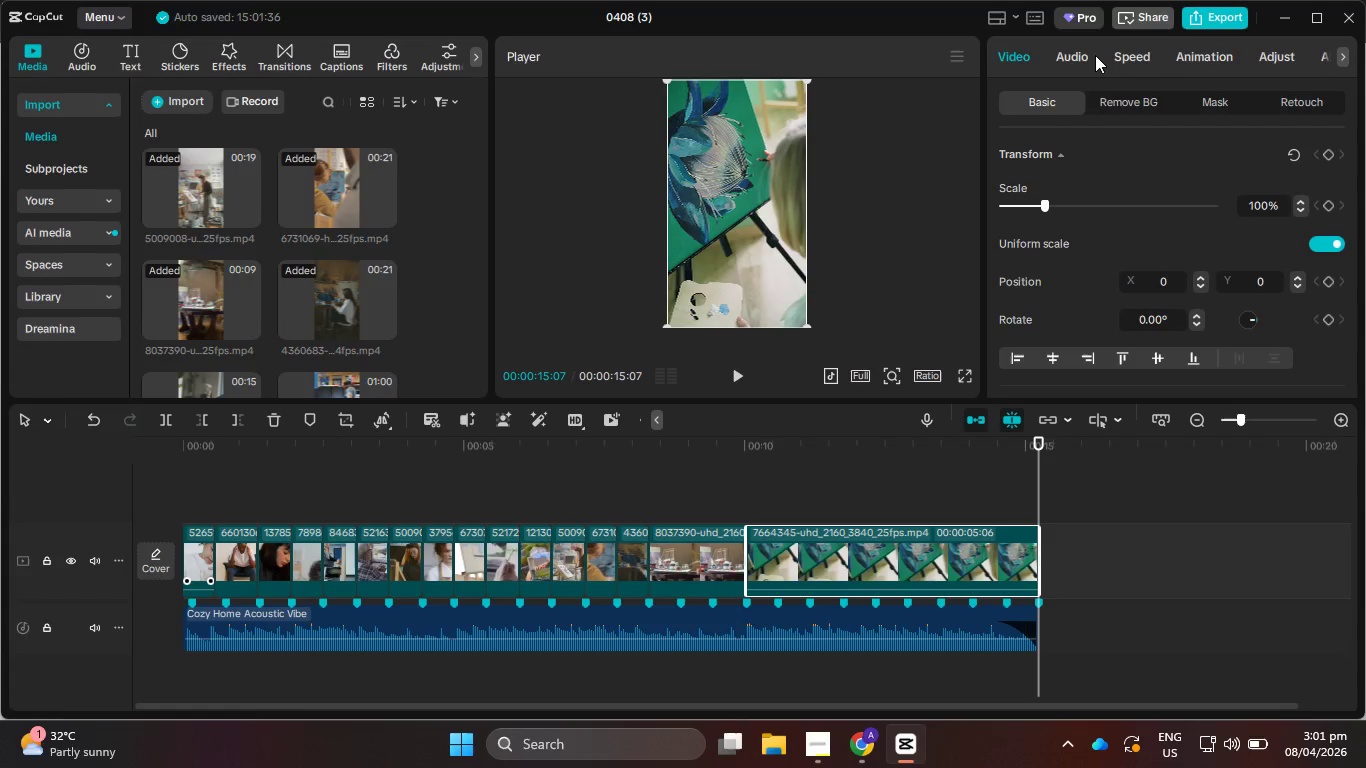 
left_click([1231, 57])
 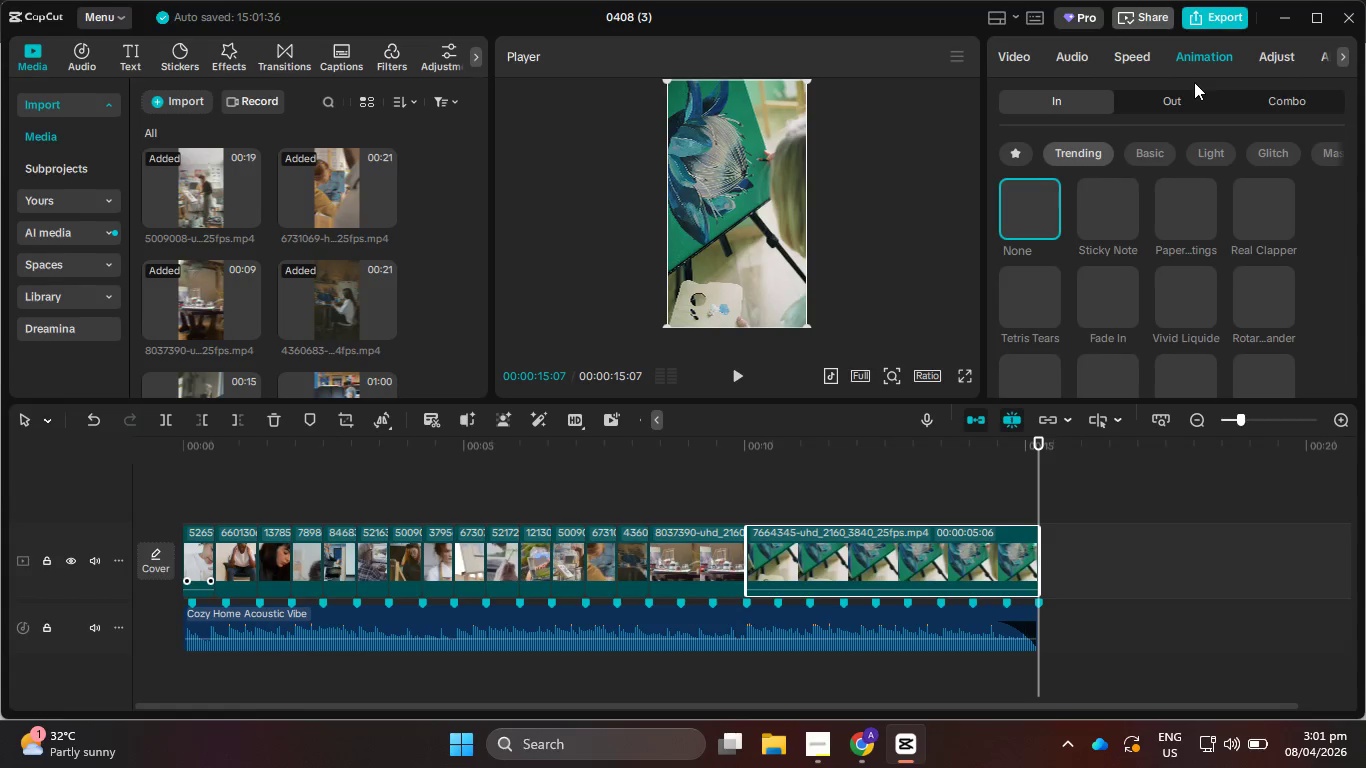 
mouse_move([1169, 124])
 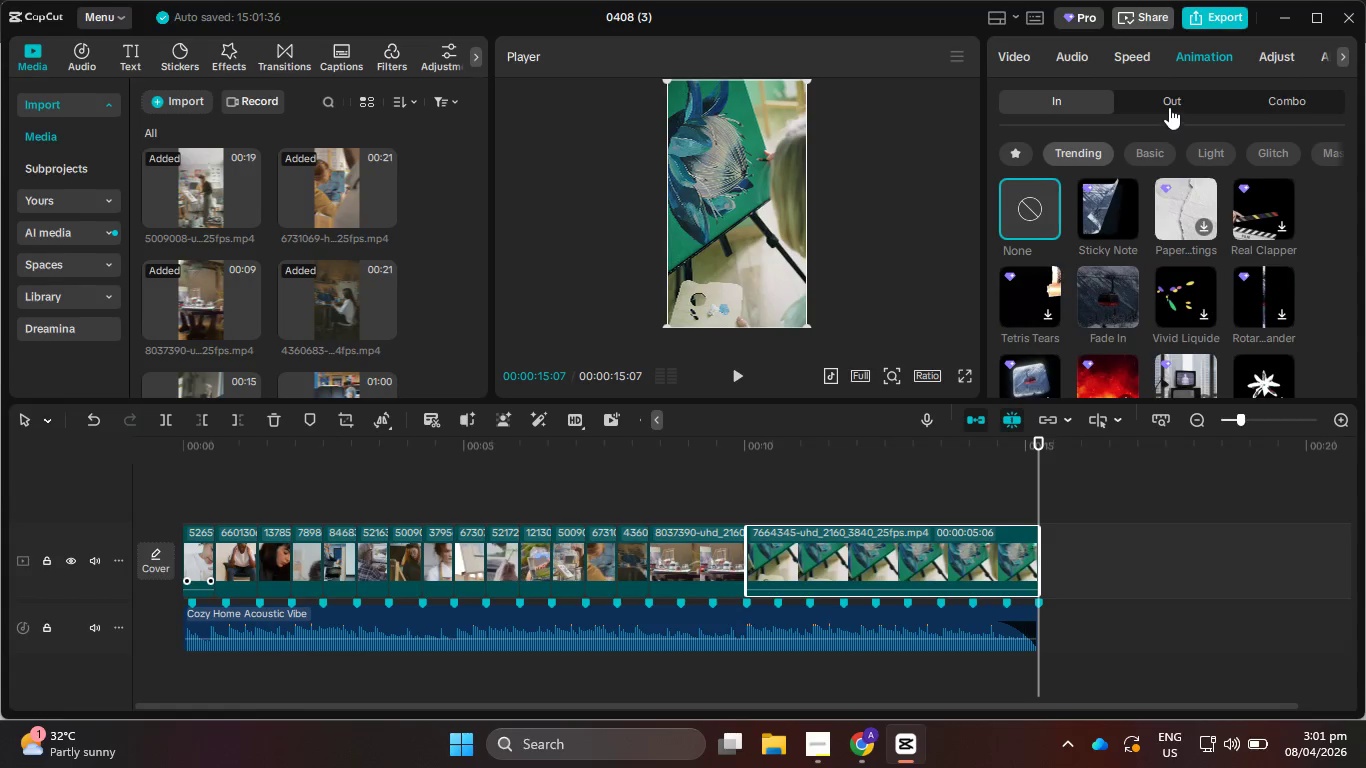 
left_click([1169, 107])
 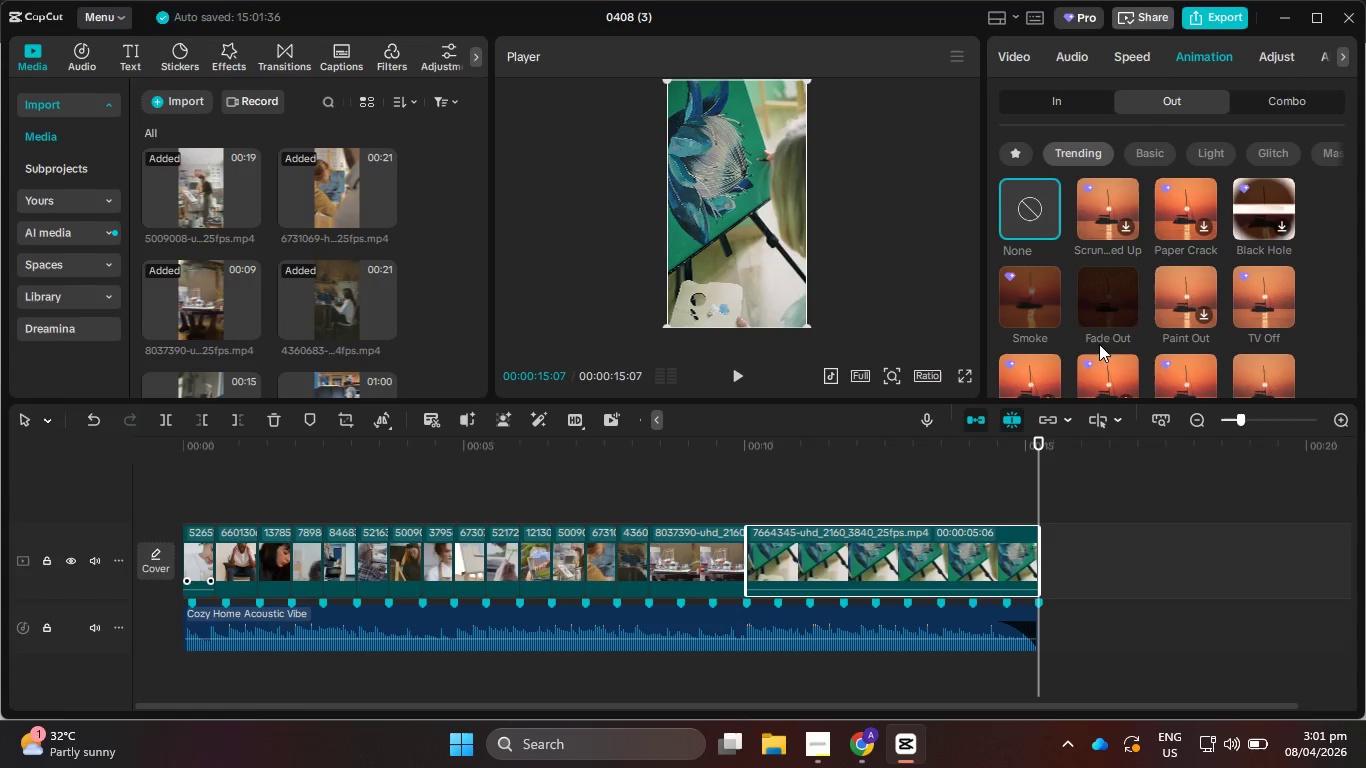 
left_click([1112, 291])
 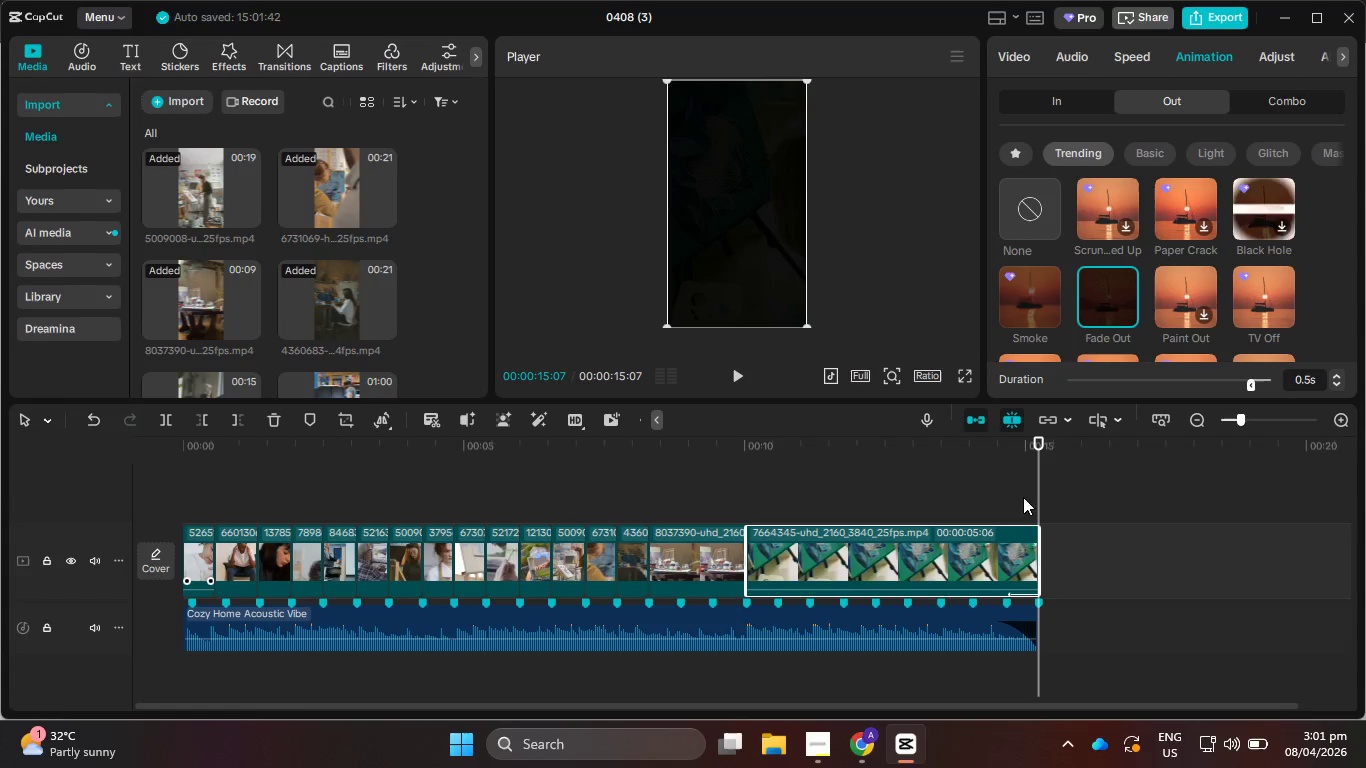 
left_click_drag(start_coordinate=[998, 449], to_coordinate=[0, 473])
 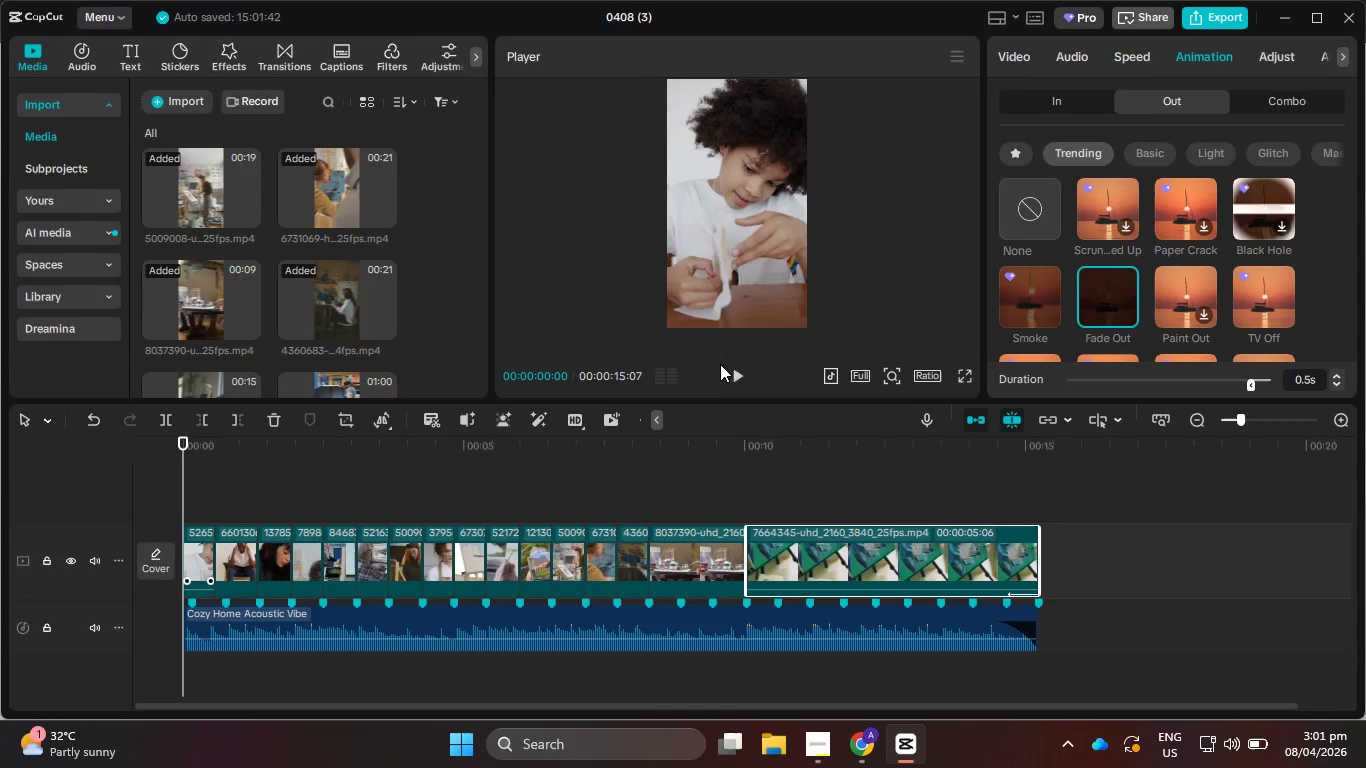 
left_click([747, 371])
 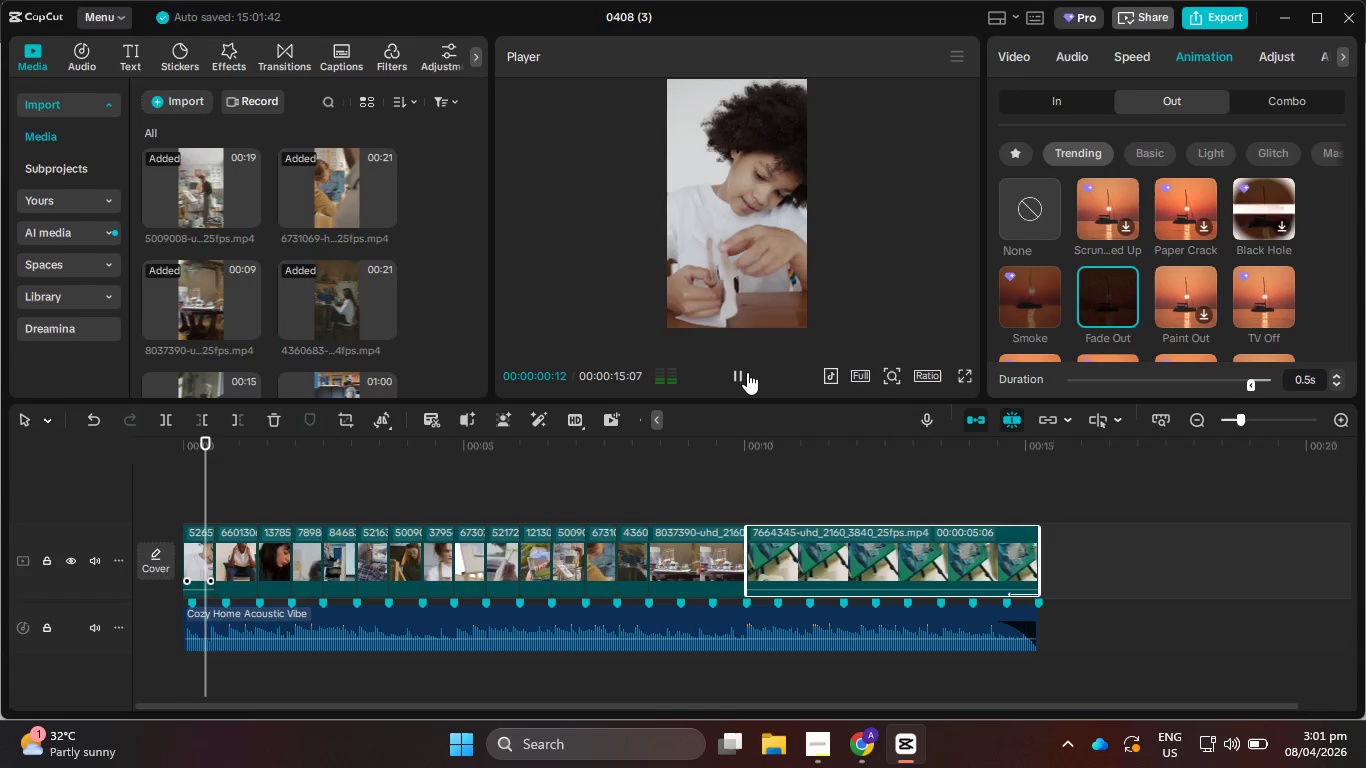 
left_click([747, 372])
 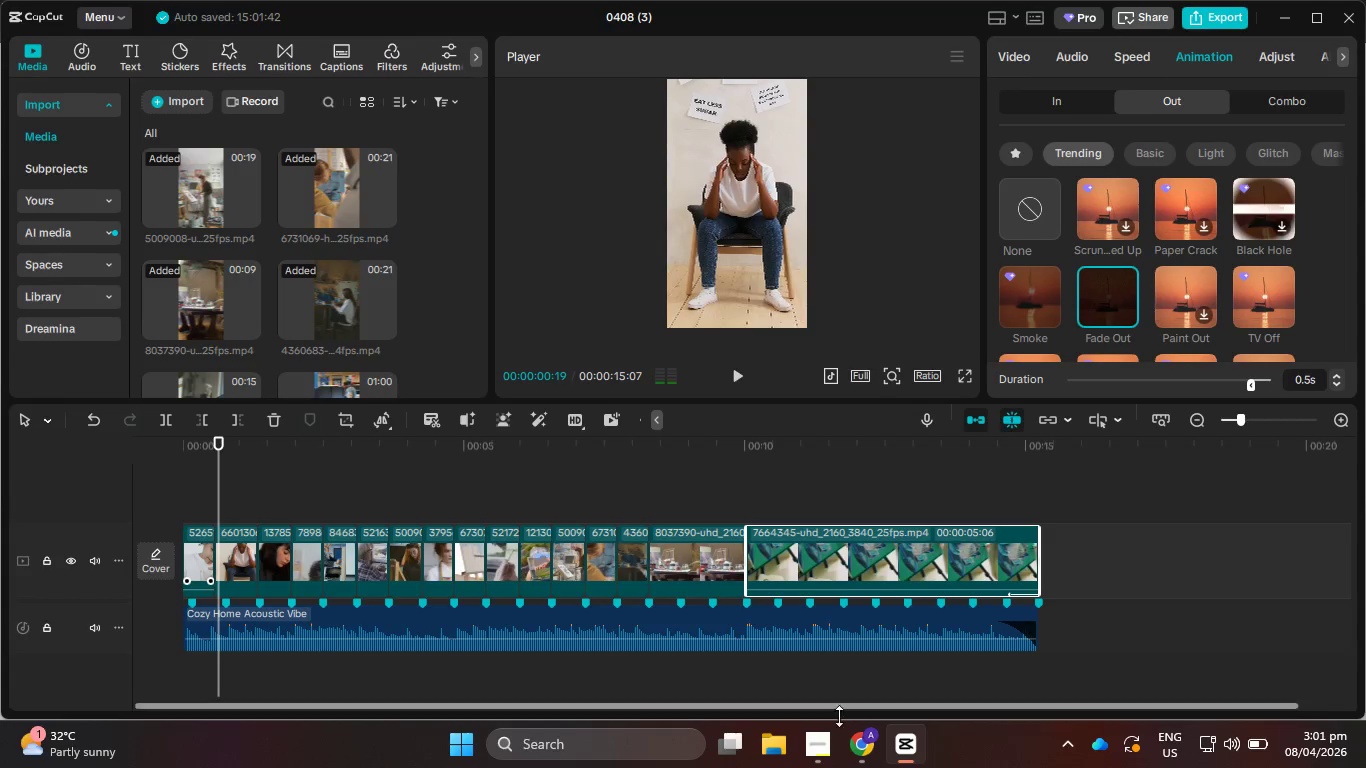 
left_click([822, 743])